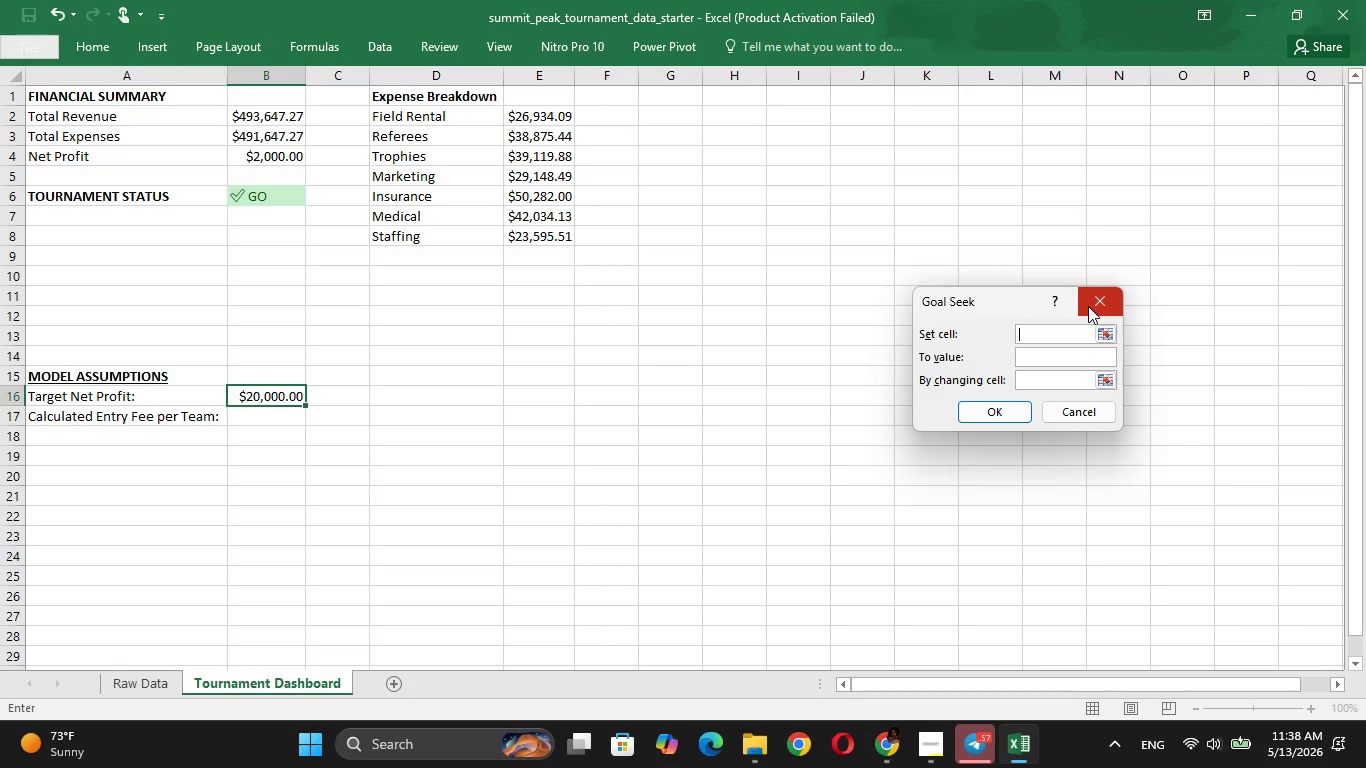 
key(Backspace)
 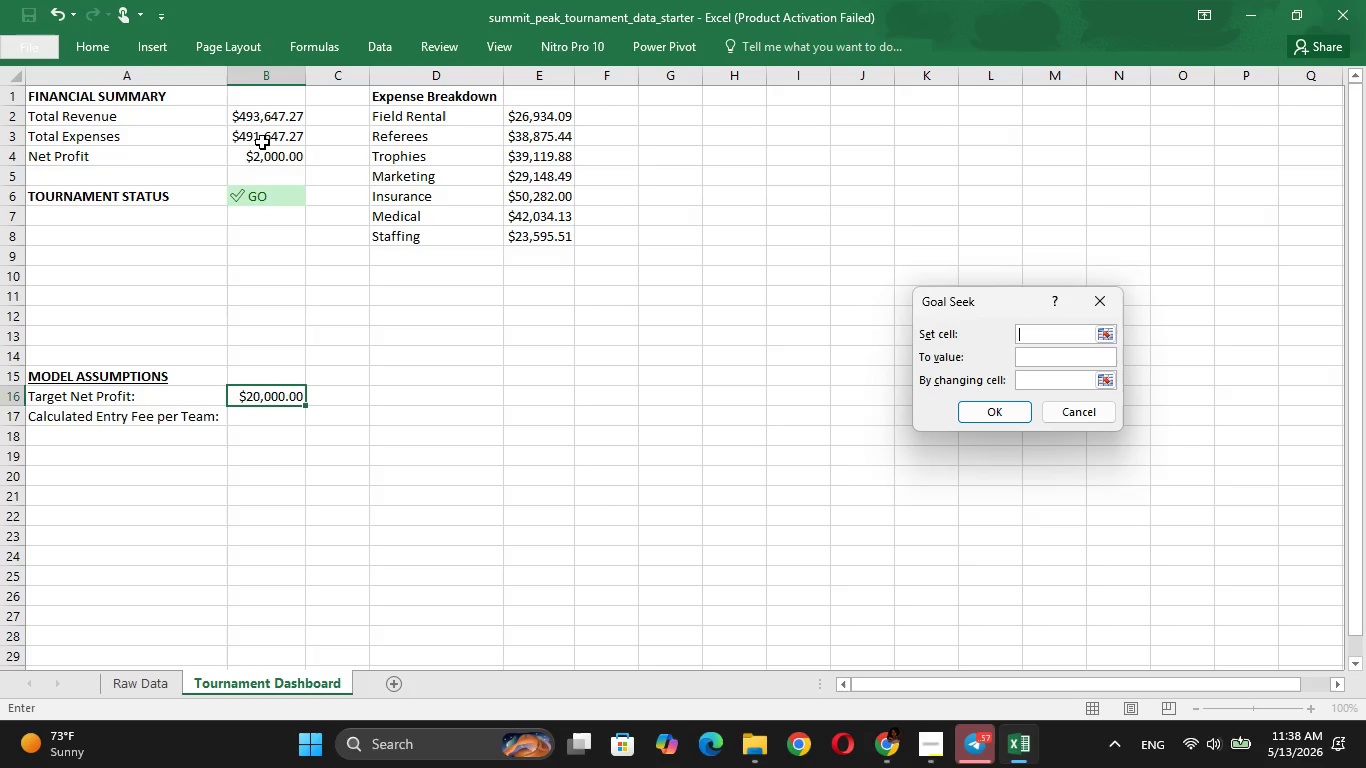 
wait(7.33)
 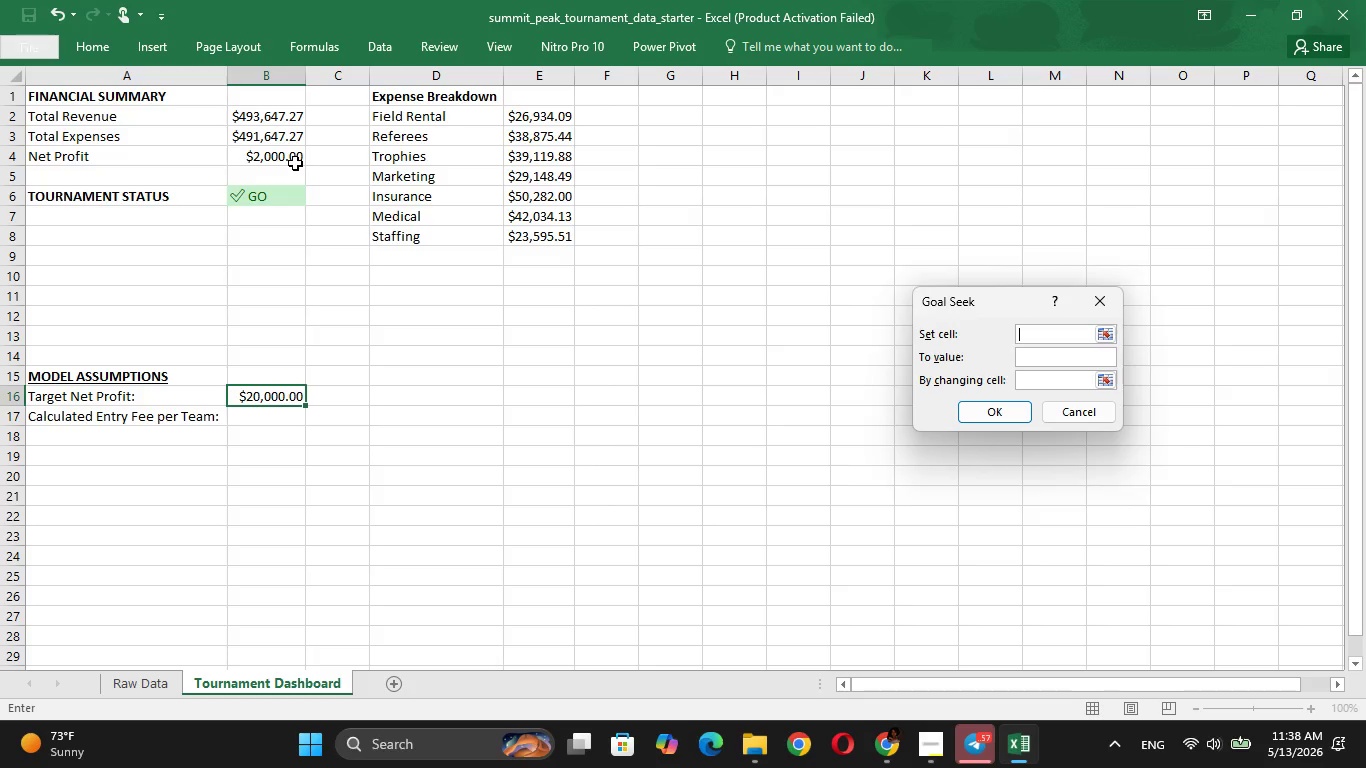 
left_click([278, 153])
 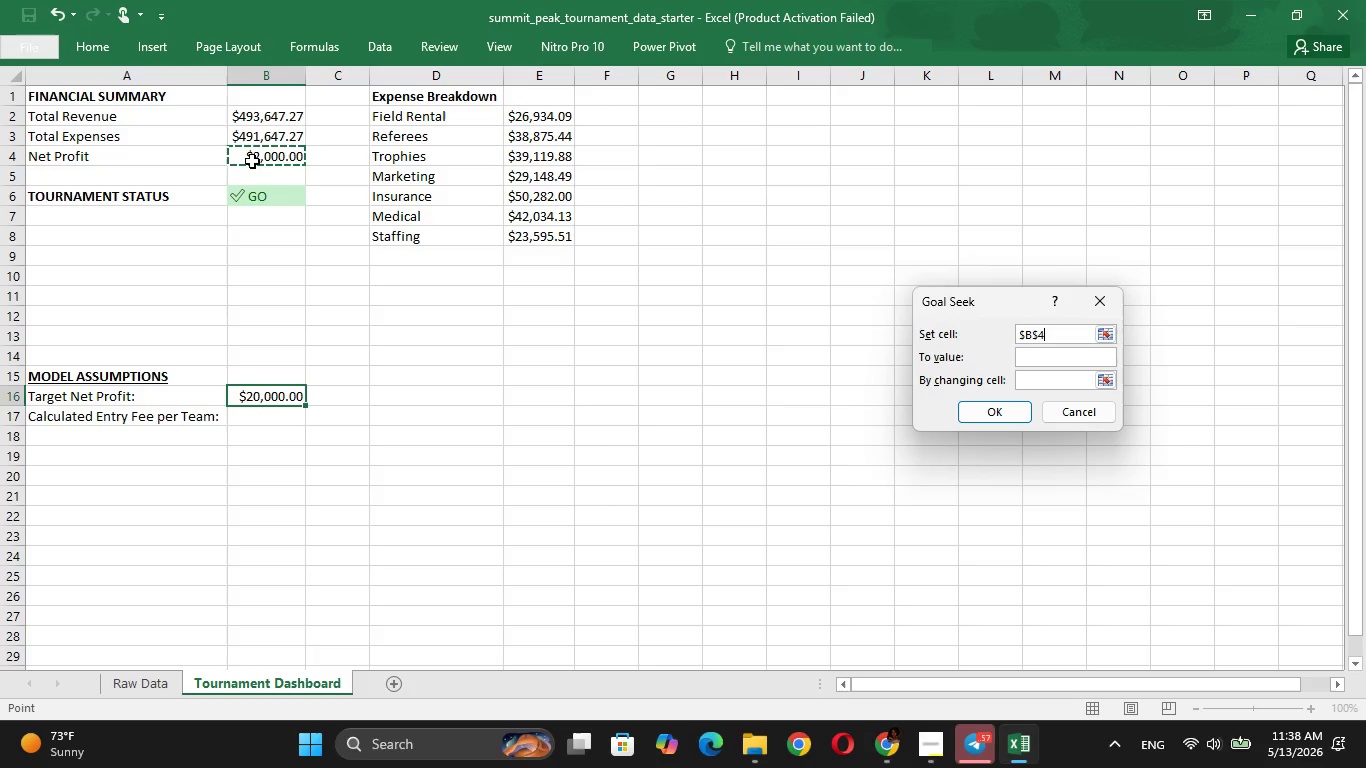 
wait(16.95)
 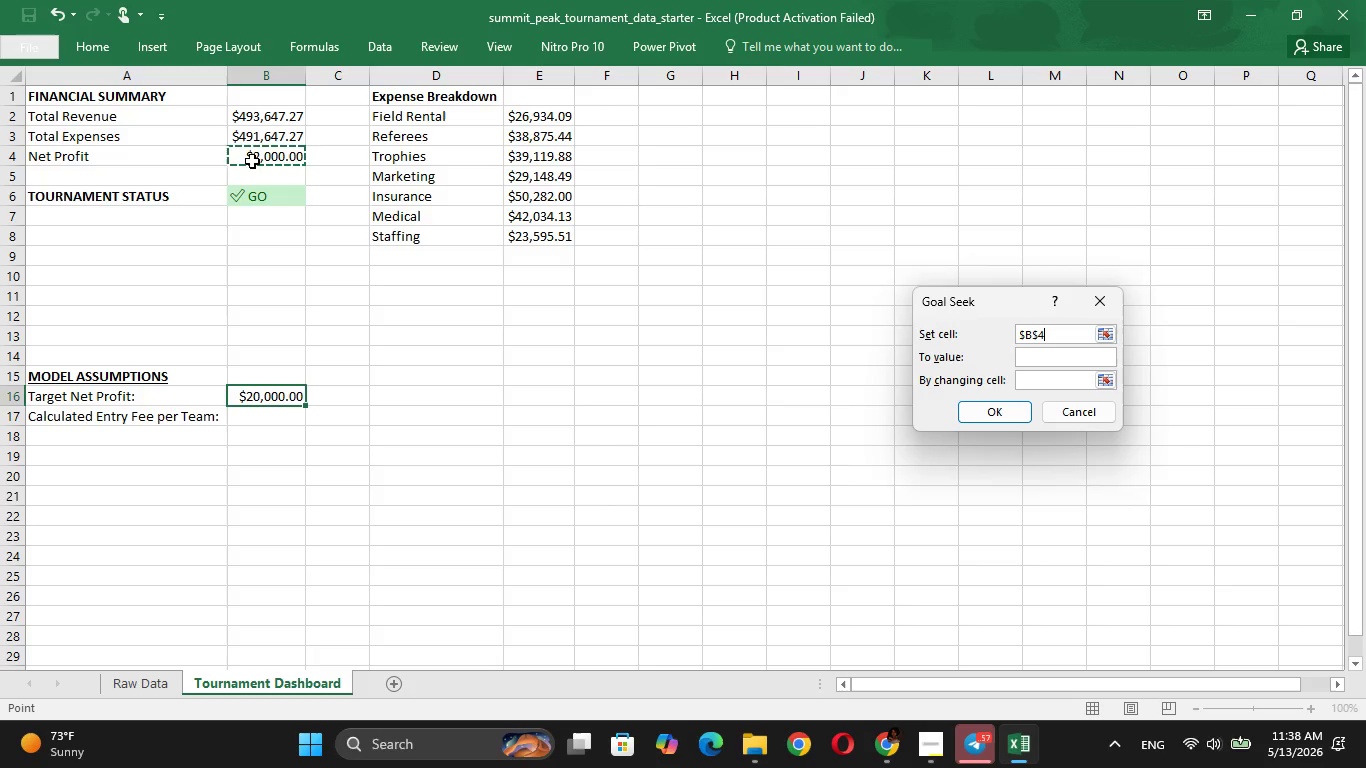 
left_click([1032, 355])
 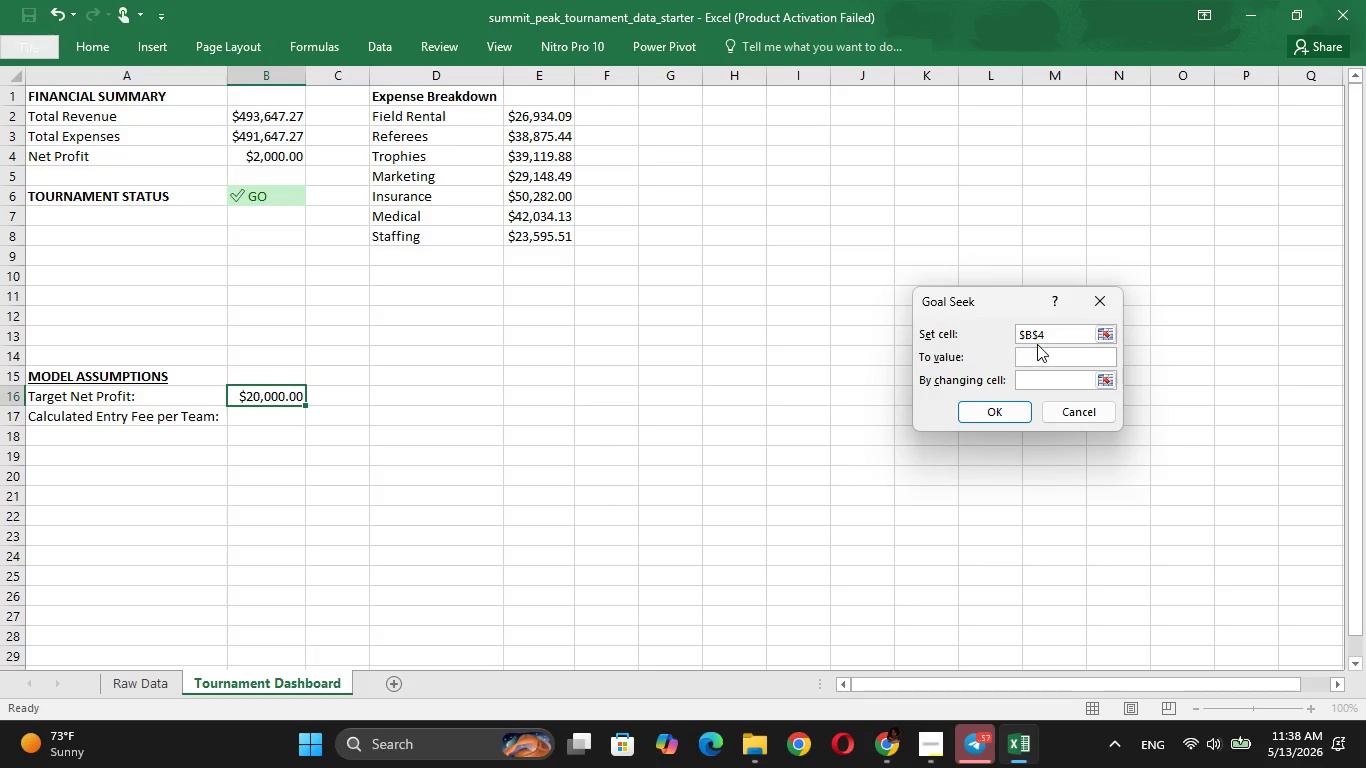 
type(20000)
 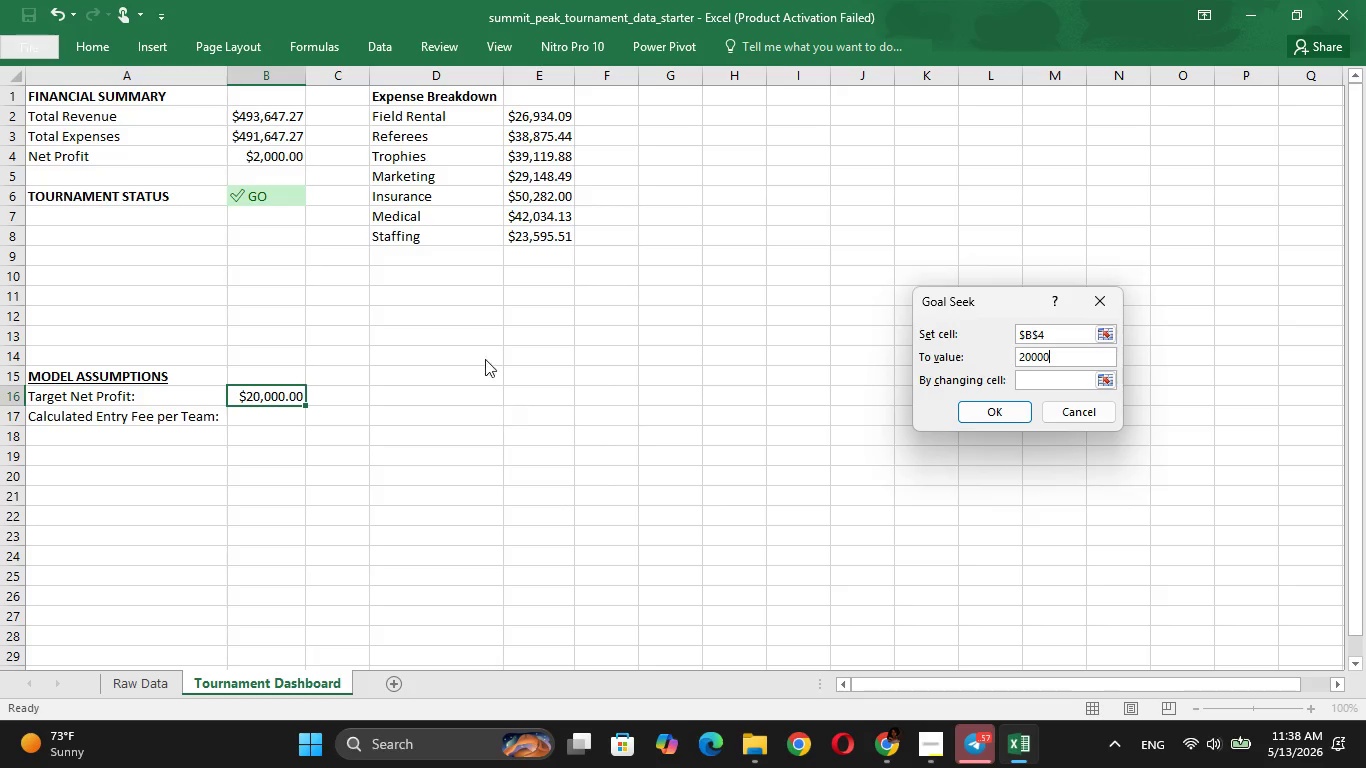 
wait(7.7)
 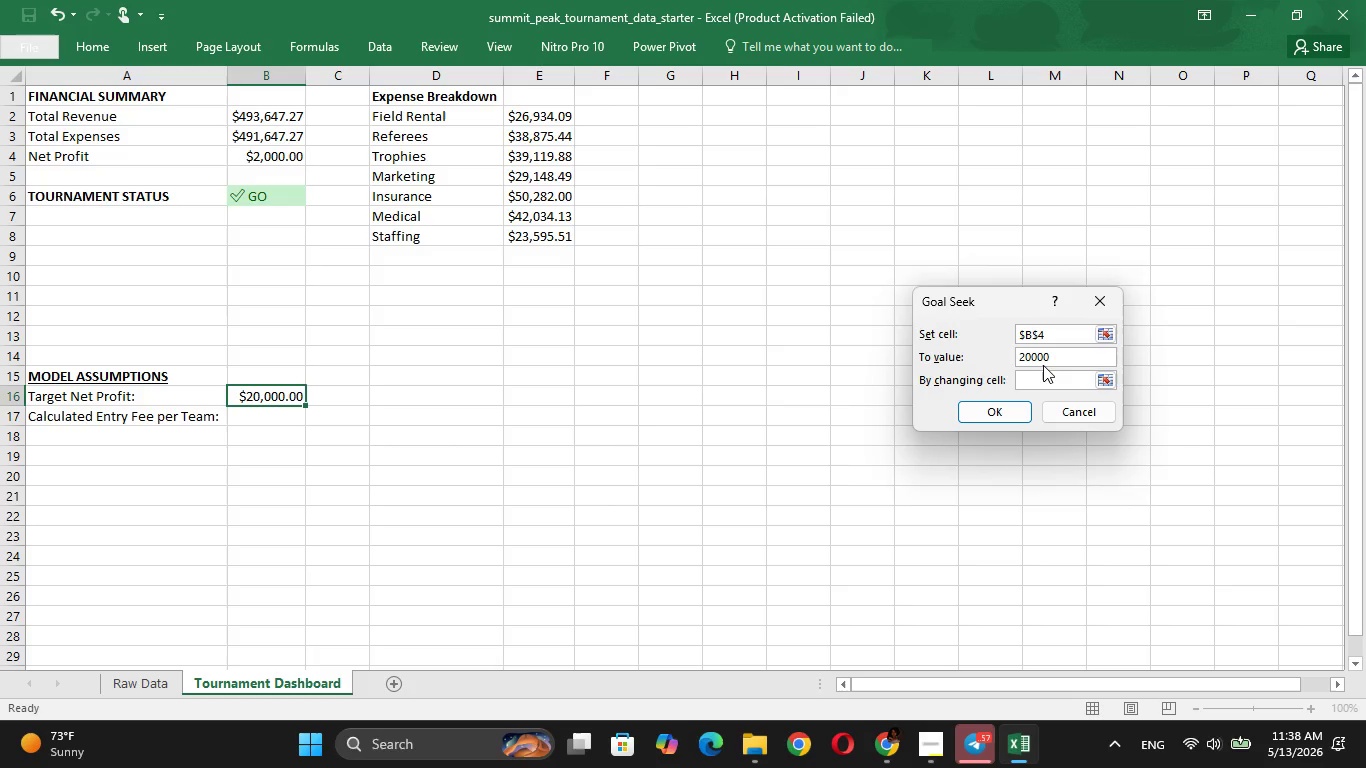 
left_click([1032, 385])
 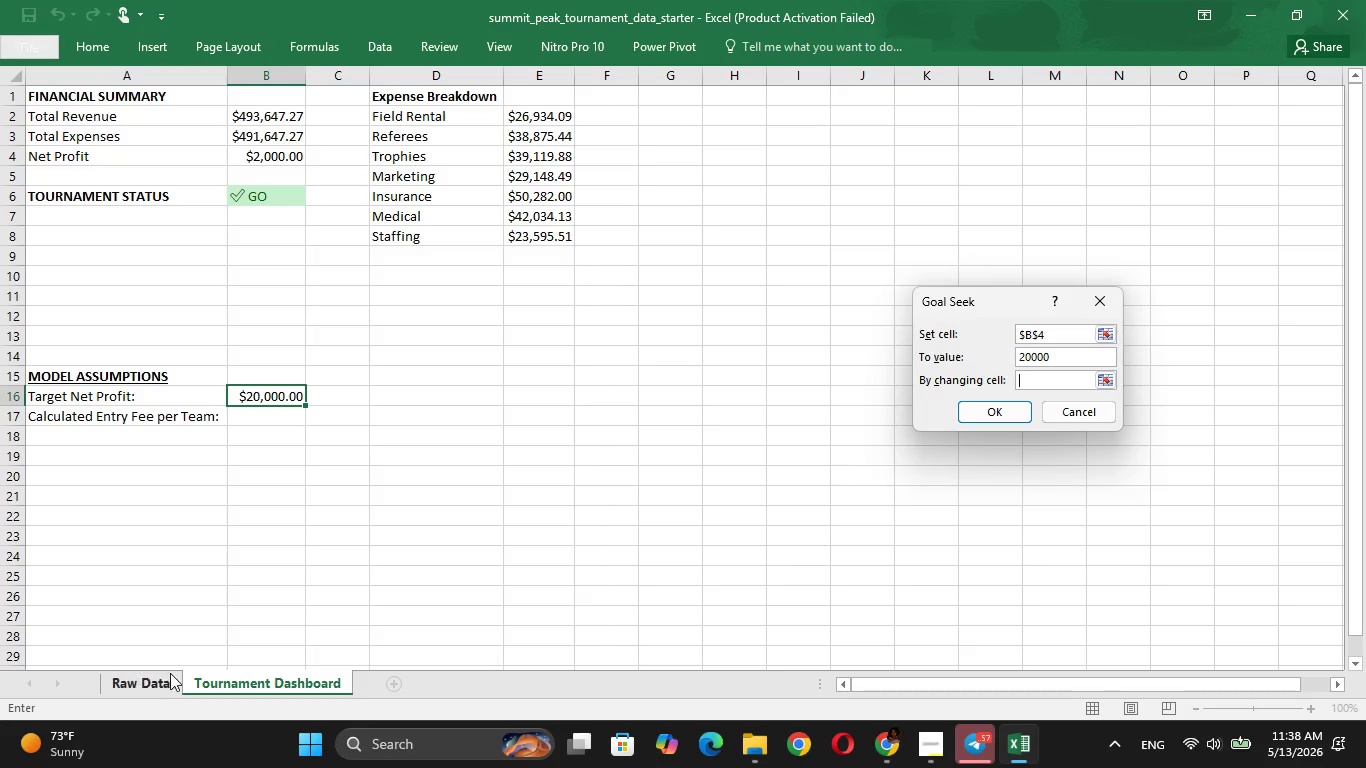 
left_click([167, 675])
 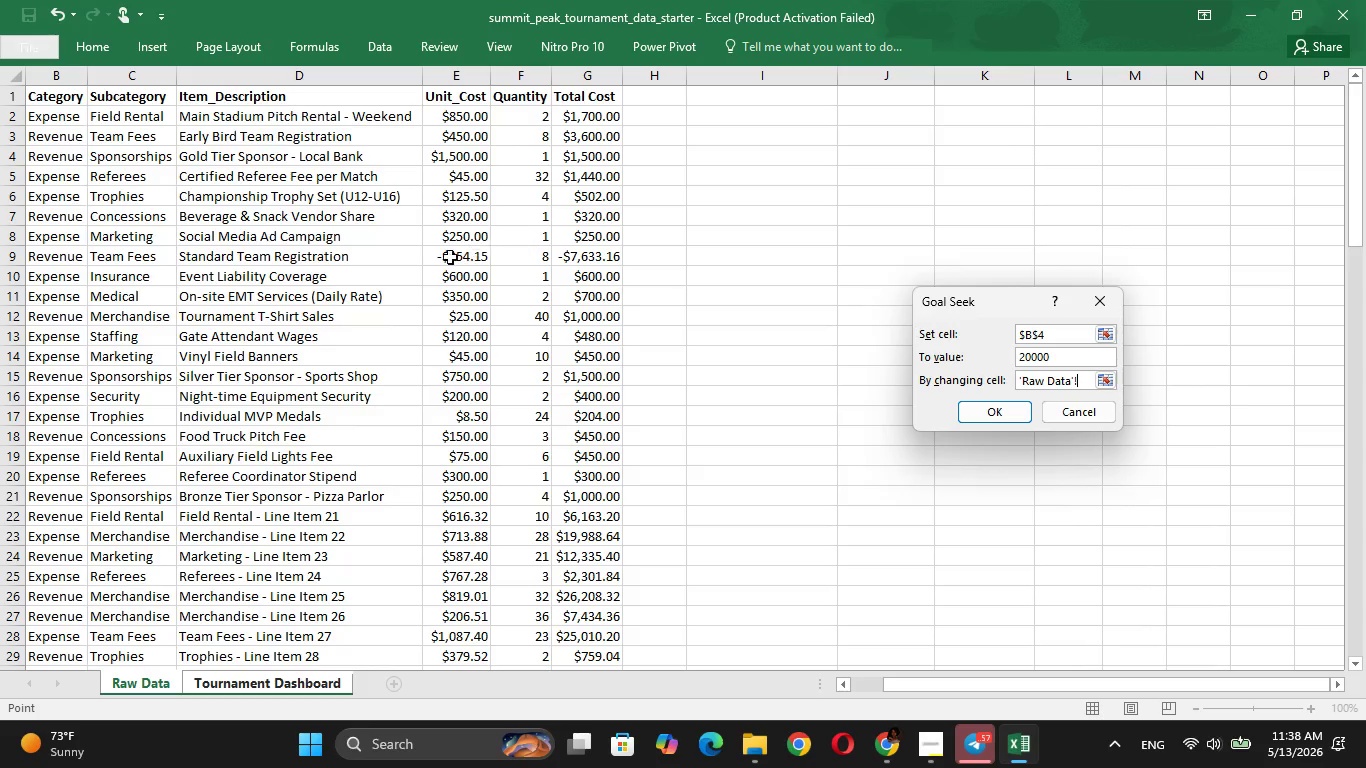 
left_click([444, 260])
 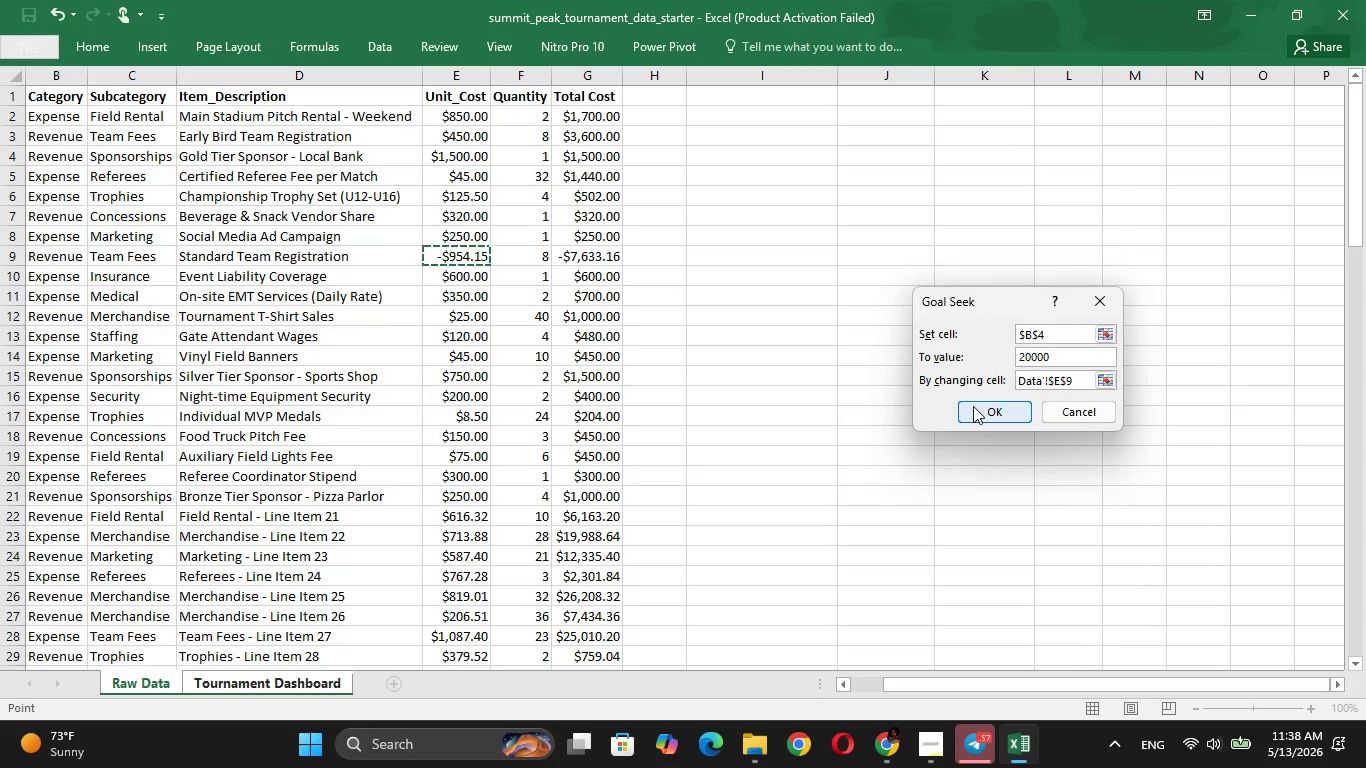 
left_click([973, 406])
 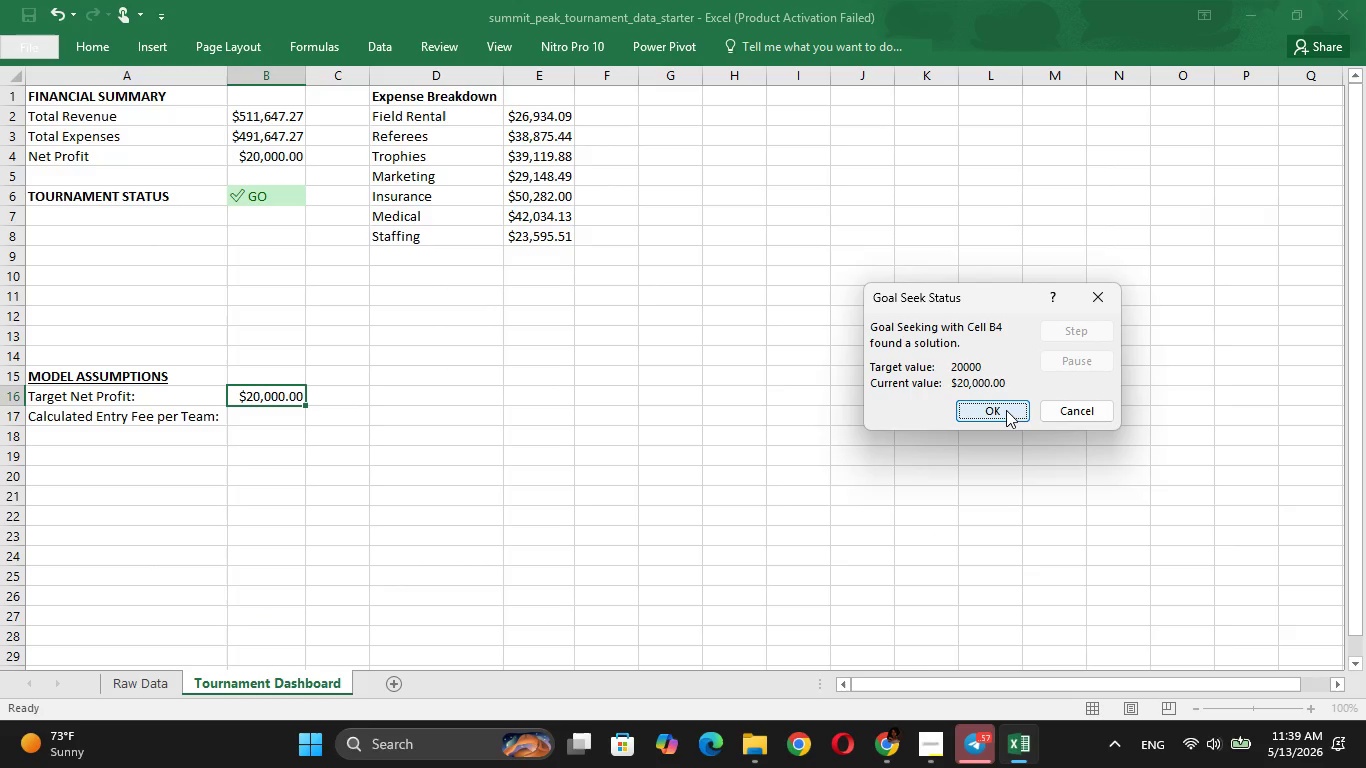 
wait(12.19)
 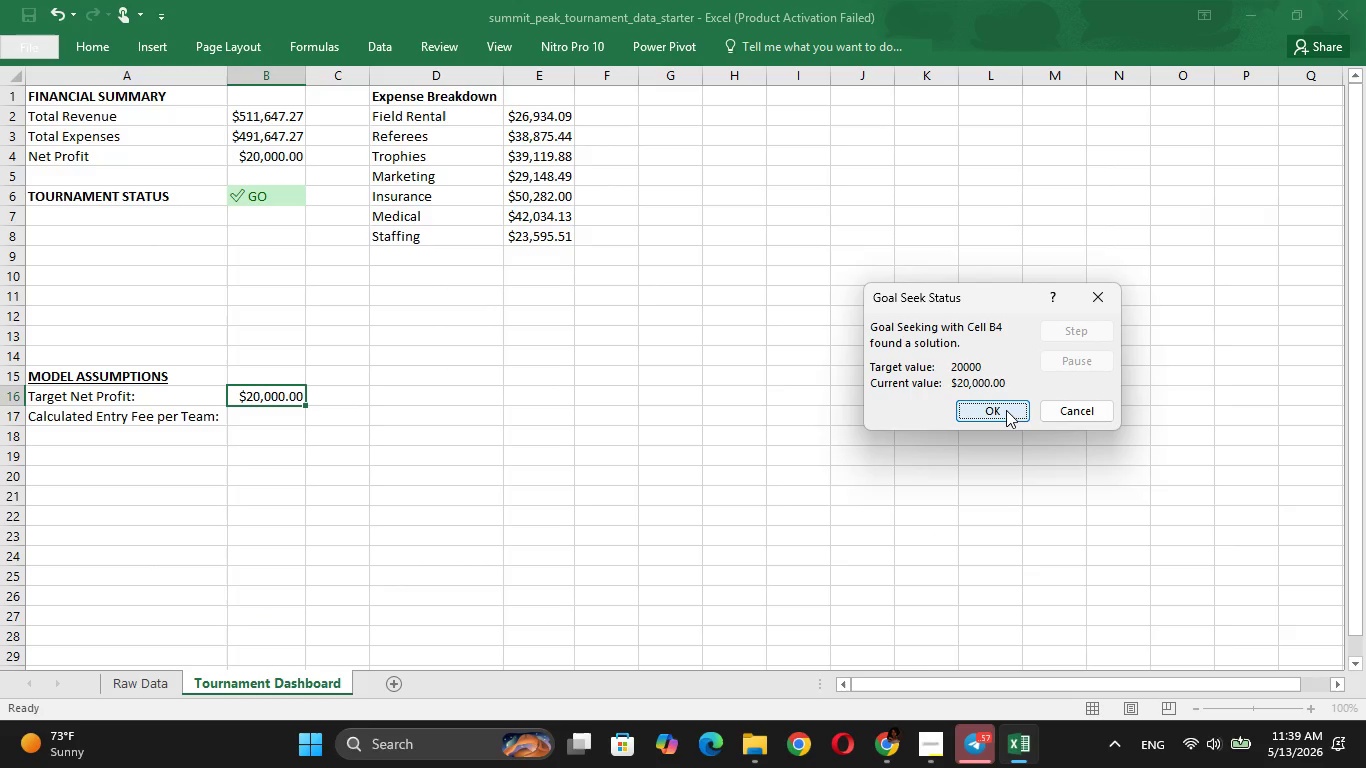 
left_click([1006, 410])
 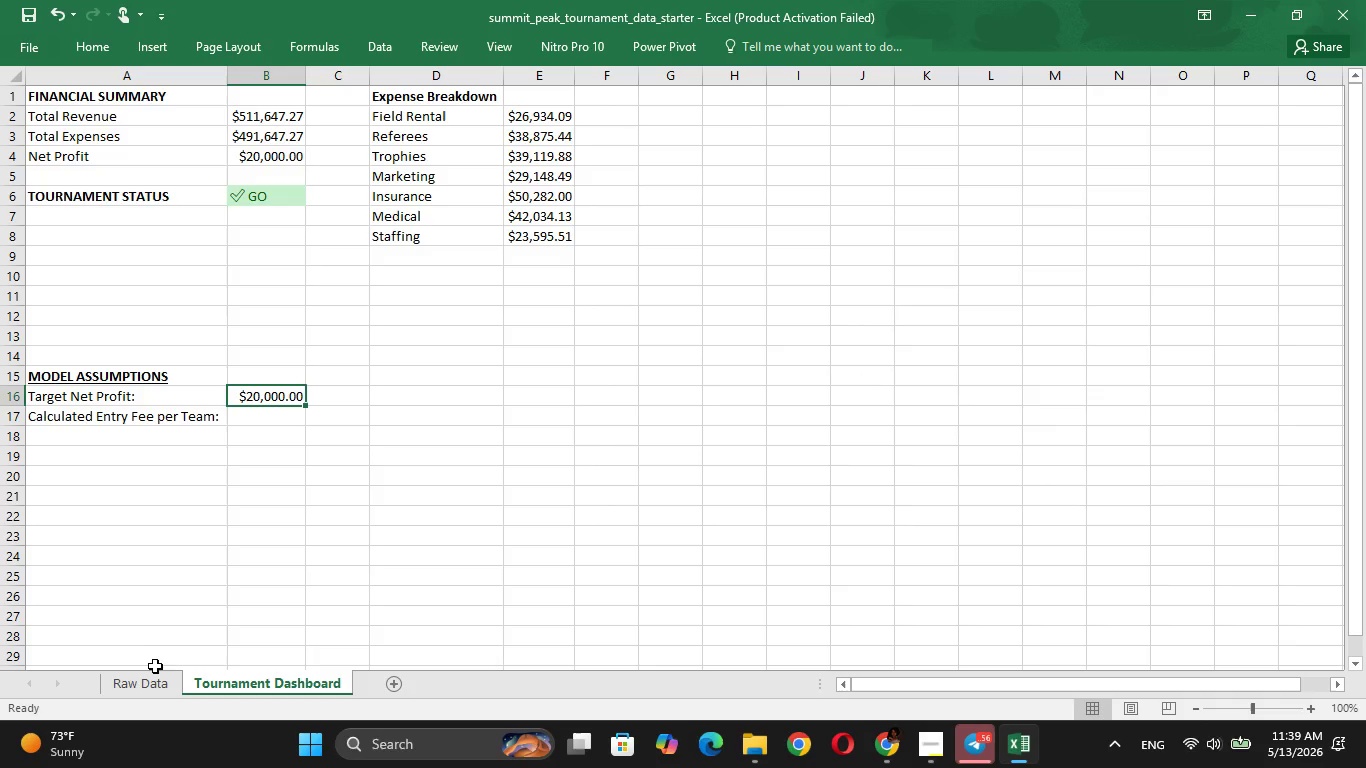 
left_click([149, 676])
 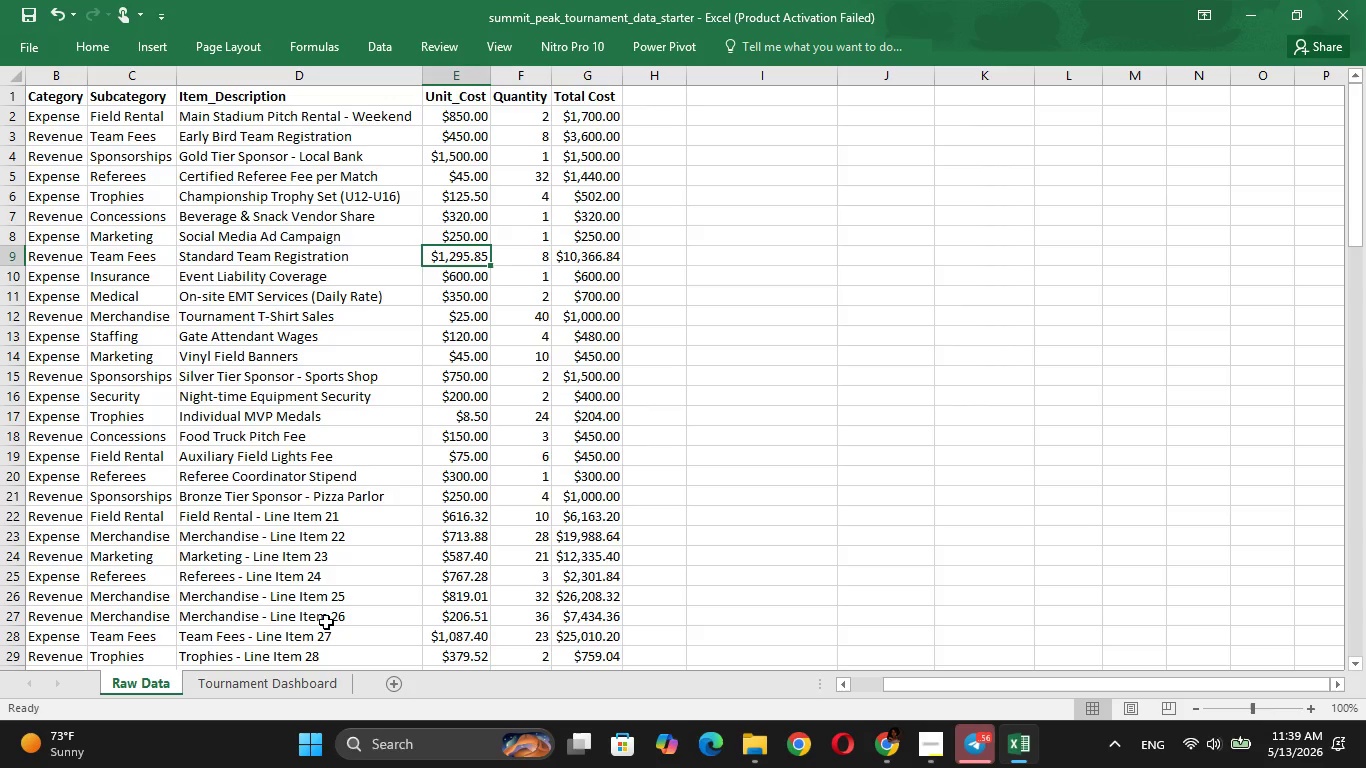 
wait(8.98)
 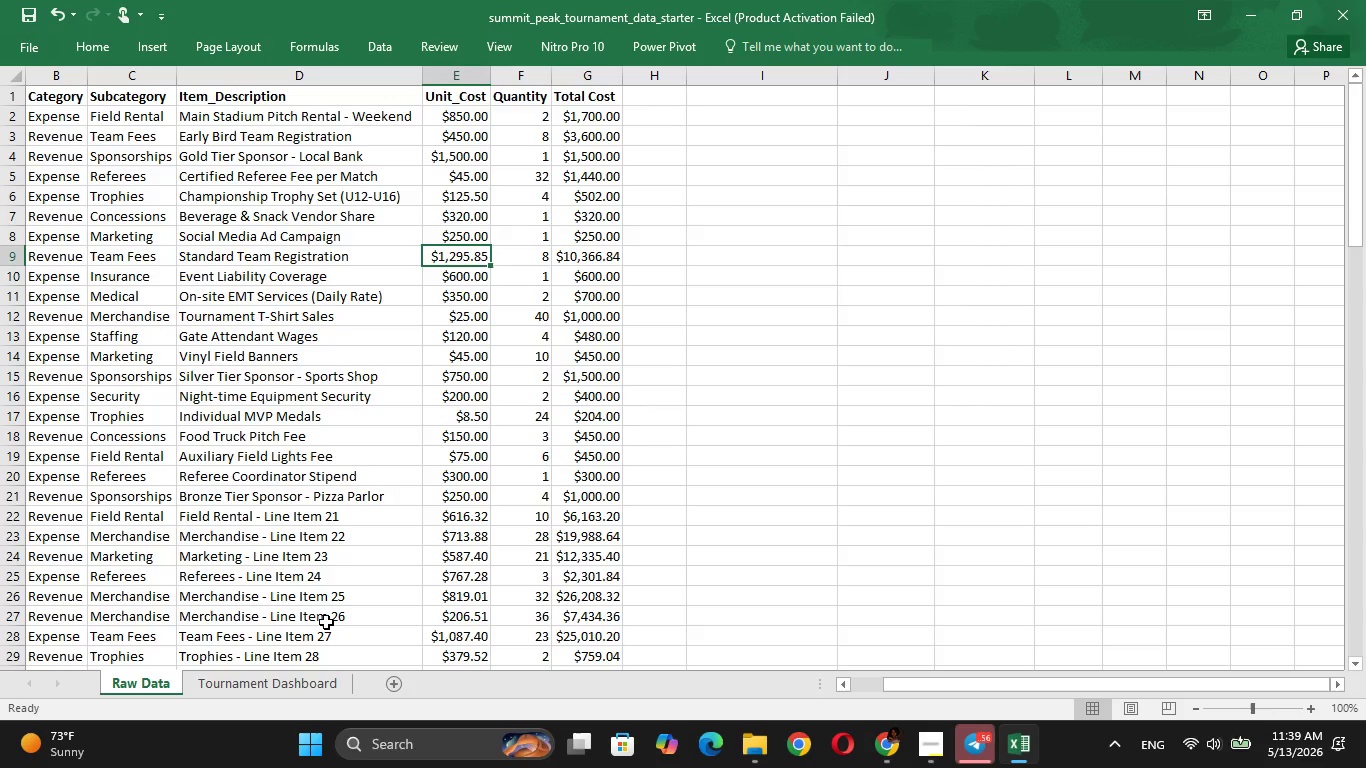 
left_click([309, 689])
 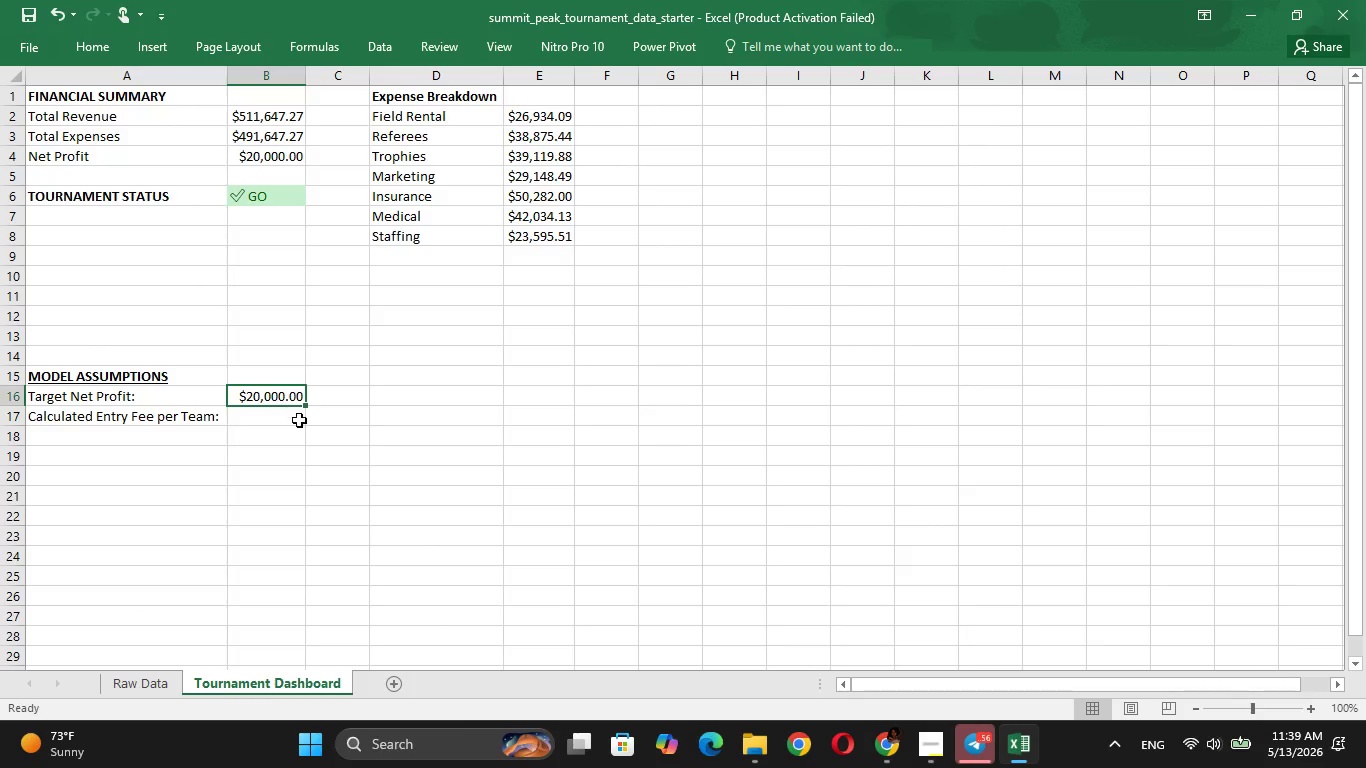 
left_click([296, 421])
 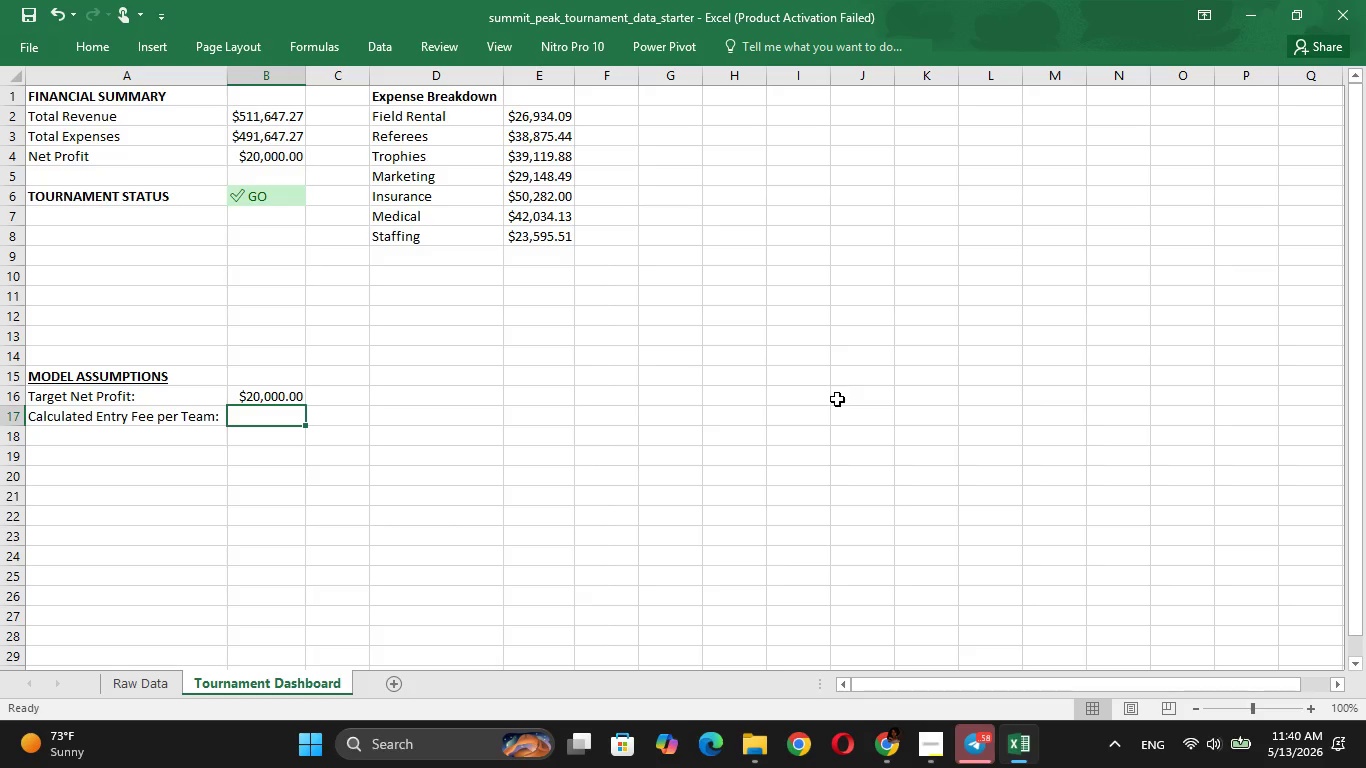 
wait(71.03)
 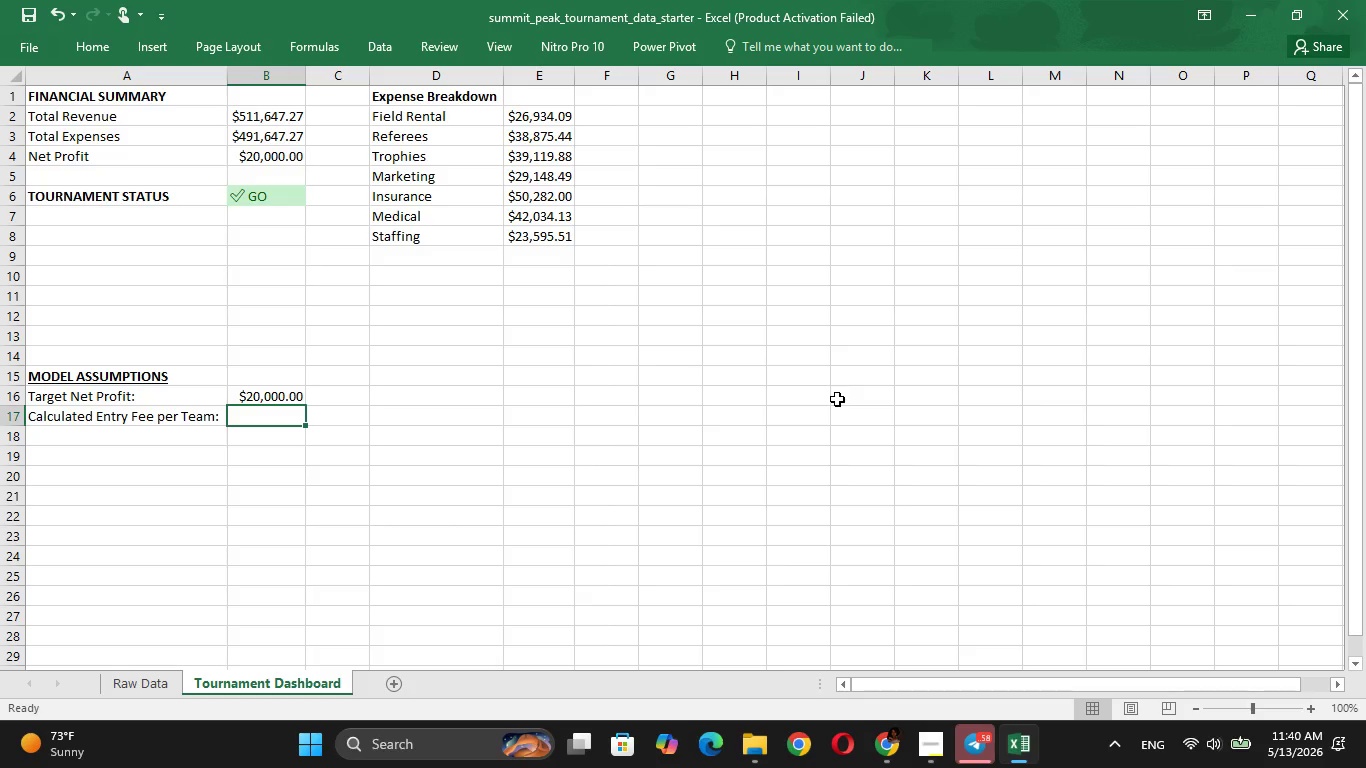 
left_click_drag(start_coordinate=[123, 691], to_coordinate=[123, 685])
 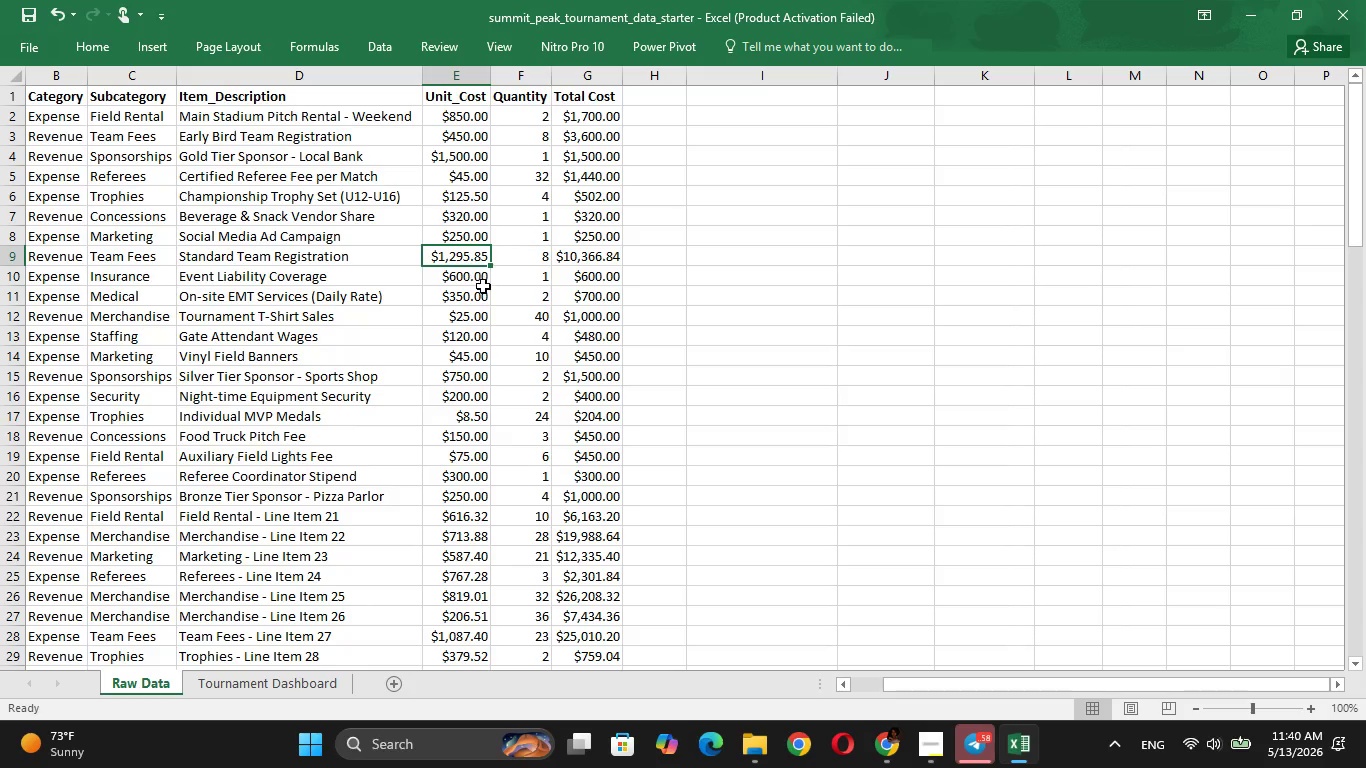 
key(Control+C)
 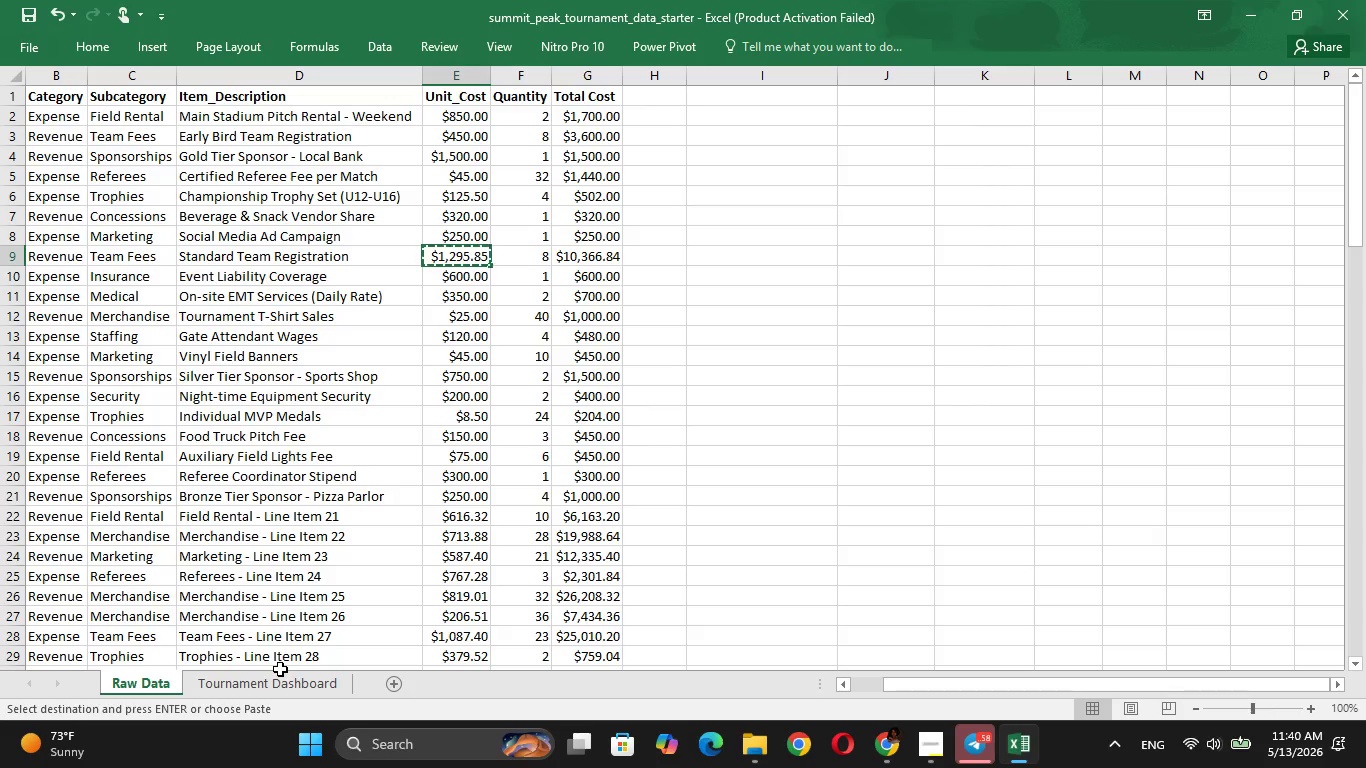 
left_click([282, 677])
 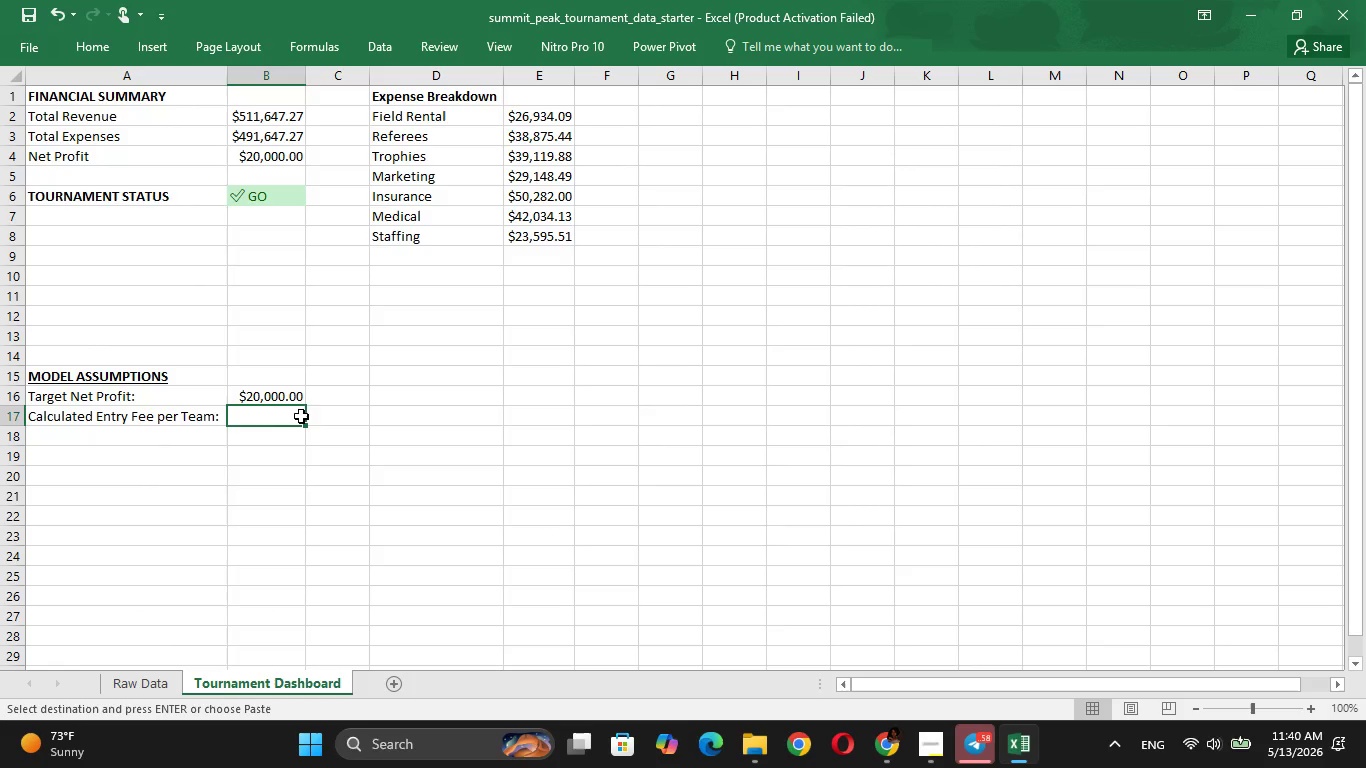 
left_click([286, 416])
 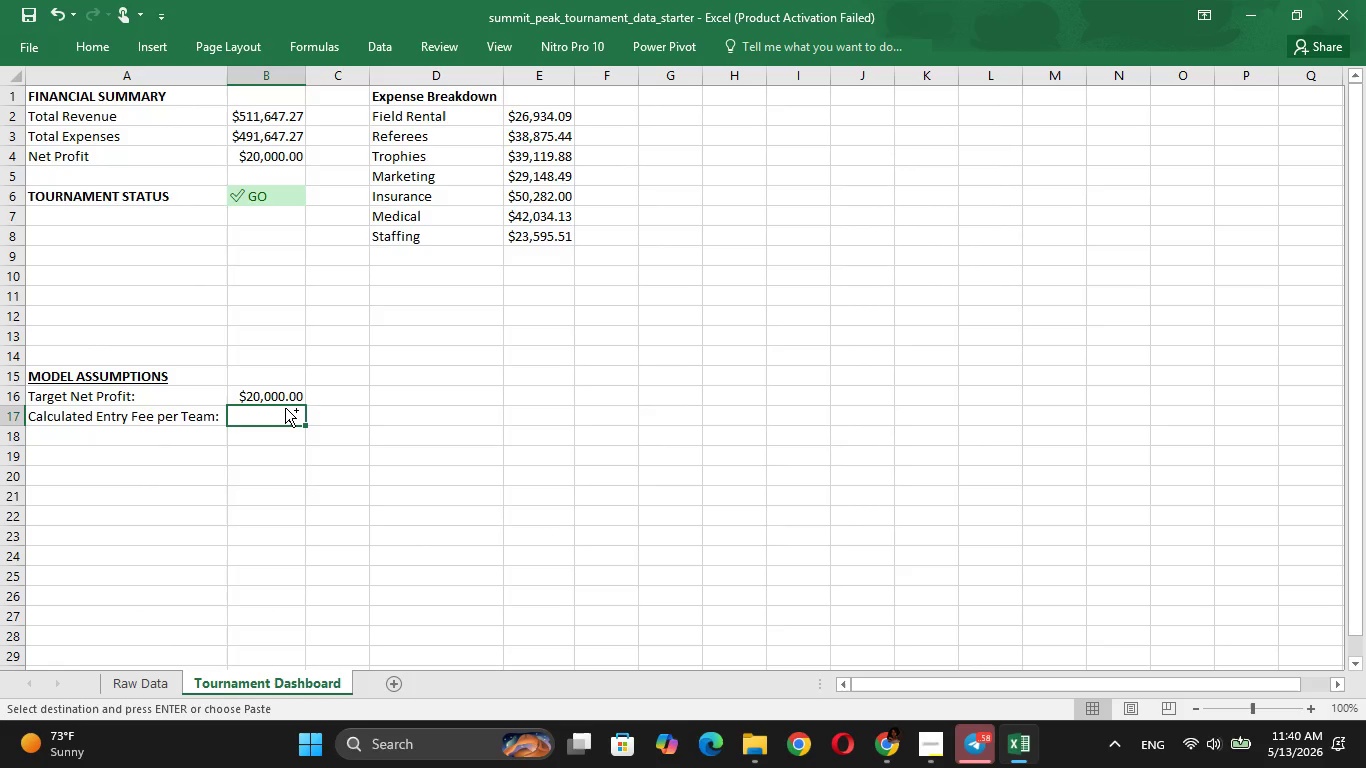 
key(Control+V)
 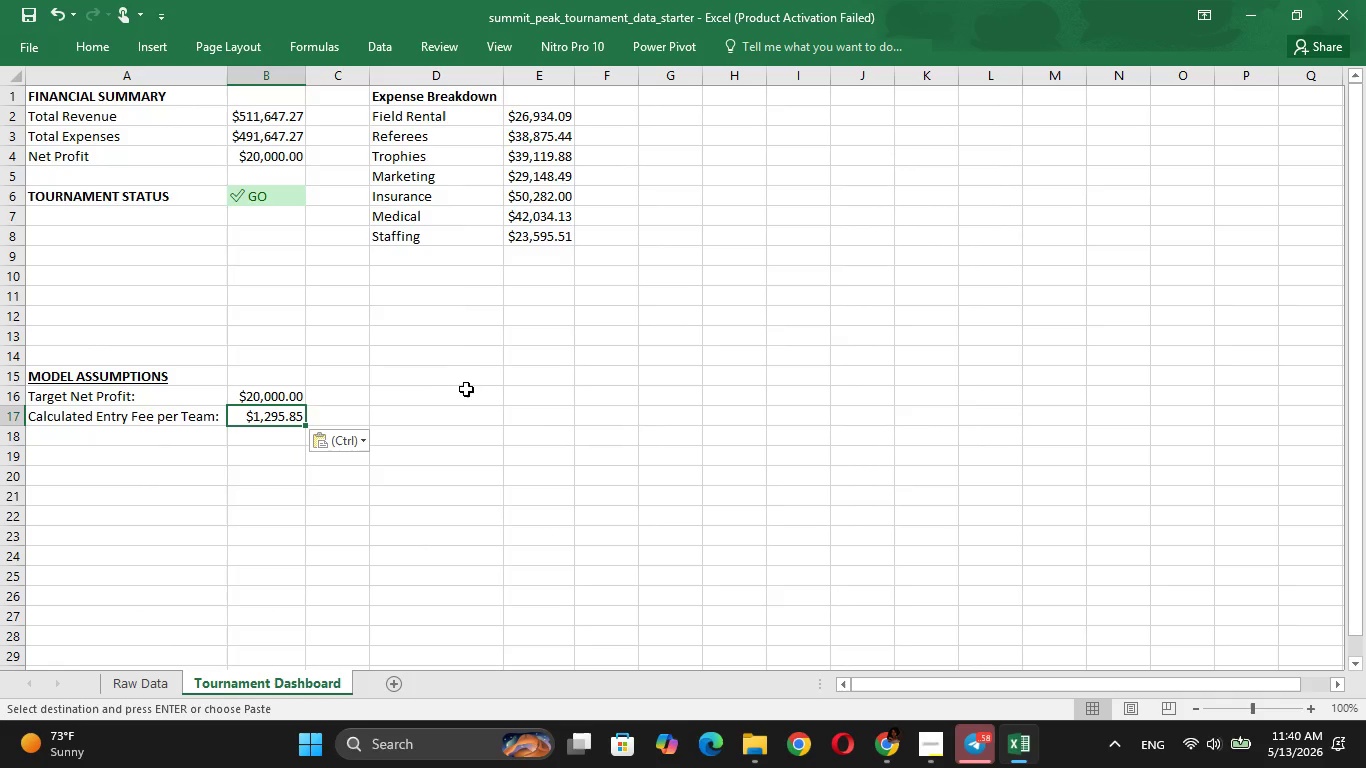 
left_click([450, 372])
 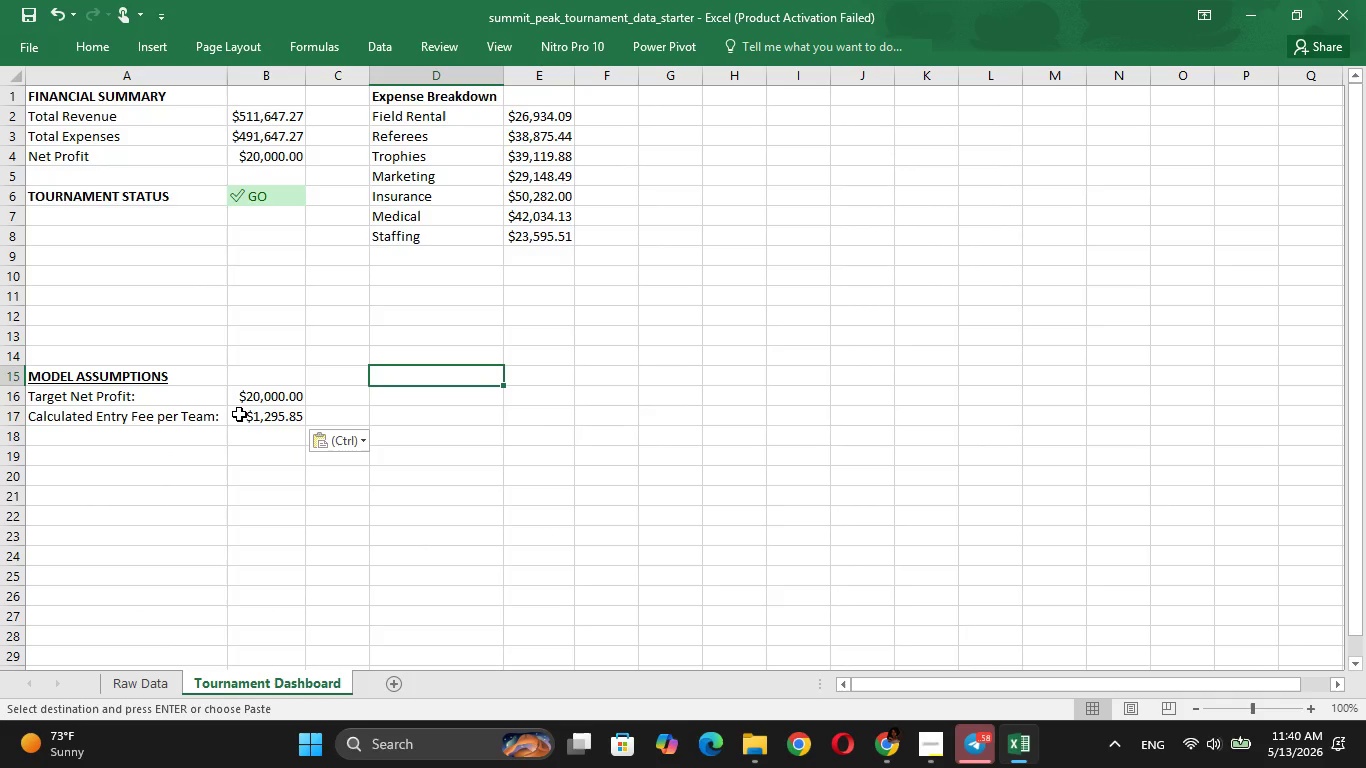 
left_click([239, 414])
 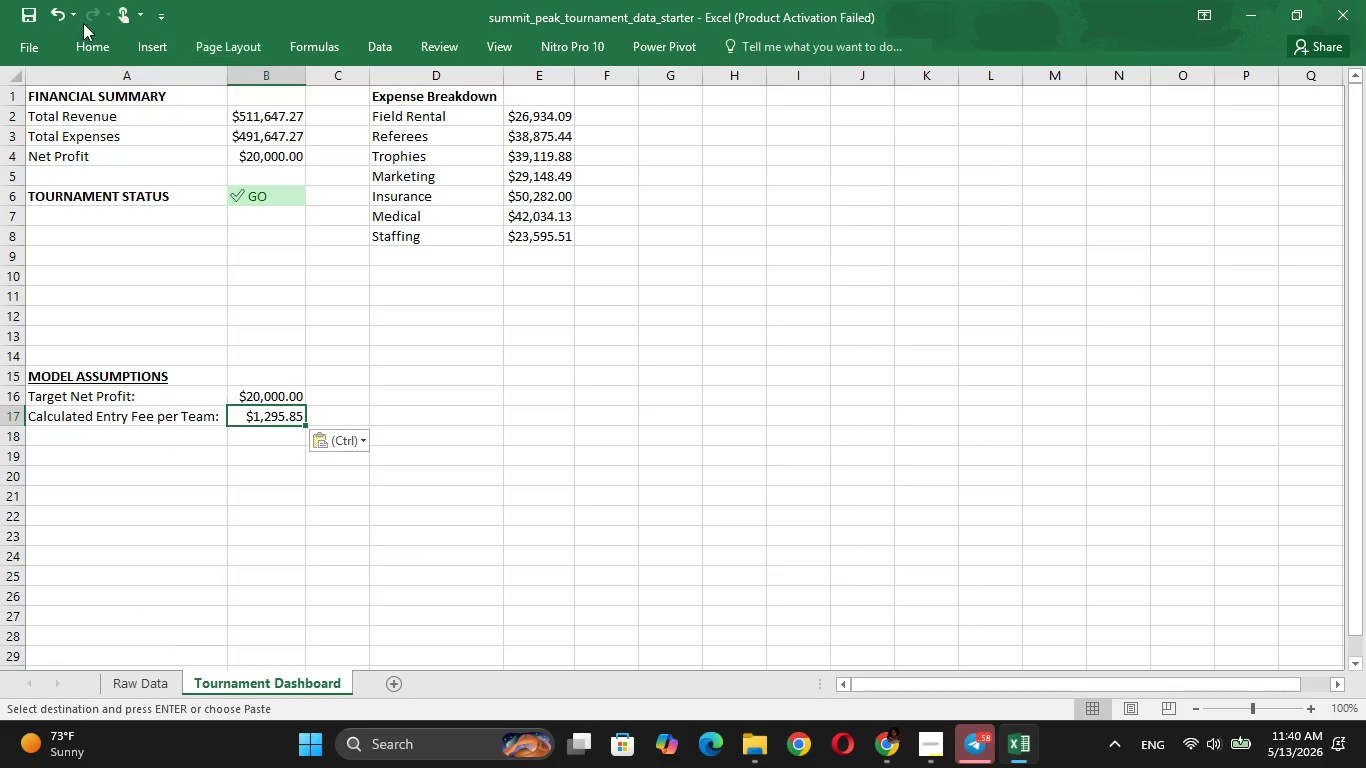 
left_click([94, 56])
 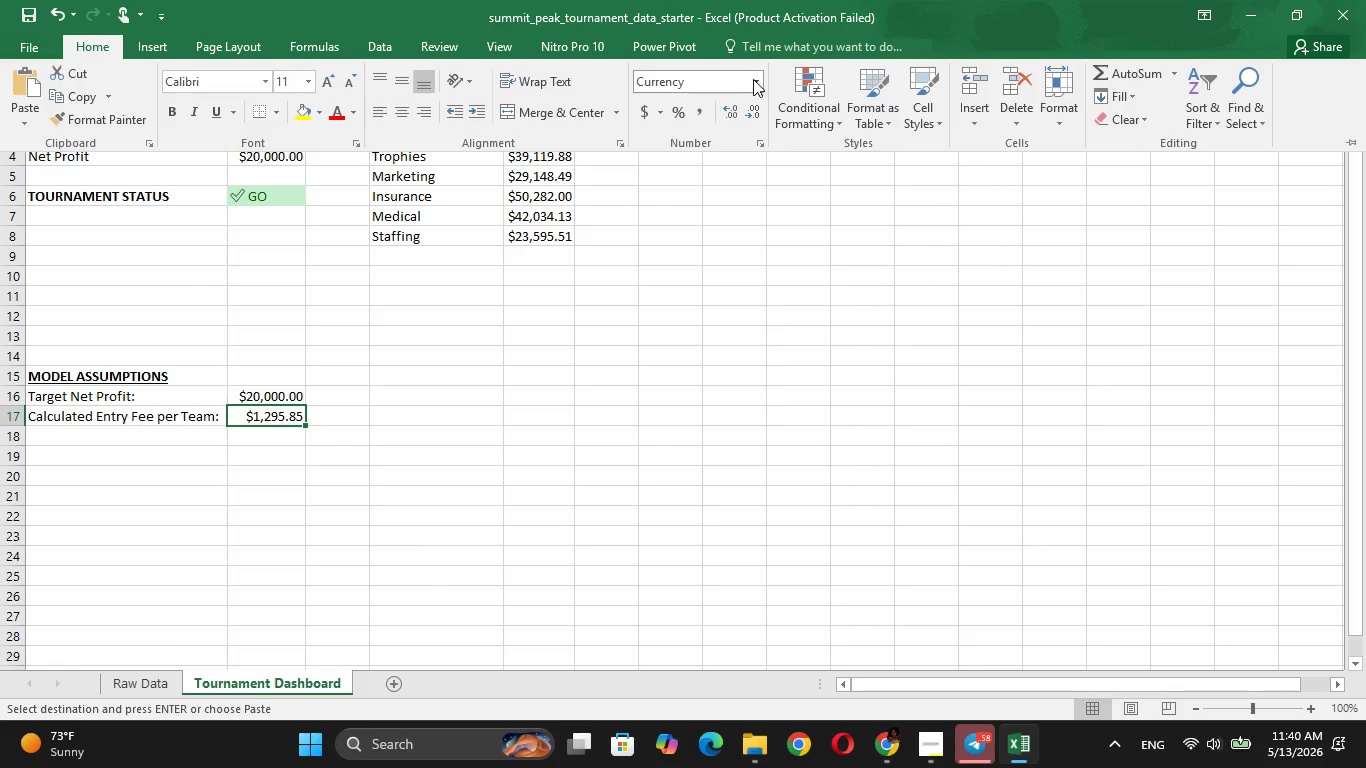 
left_click([757, 79])
 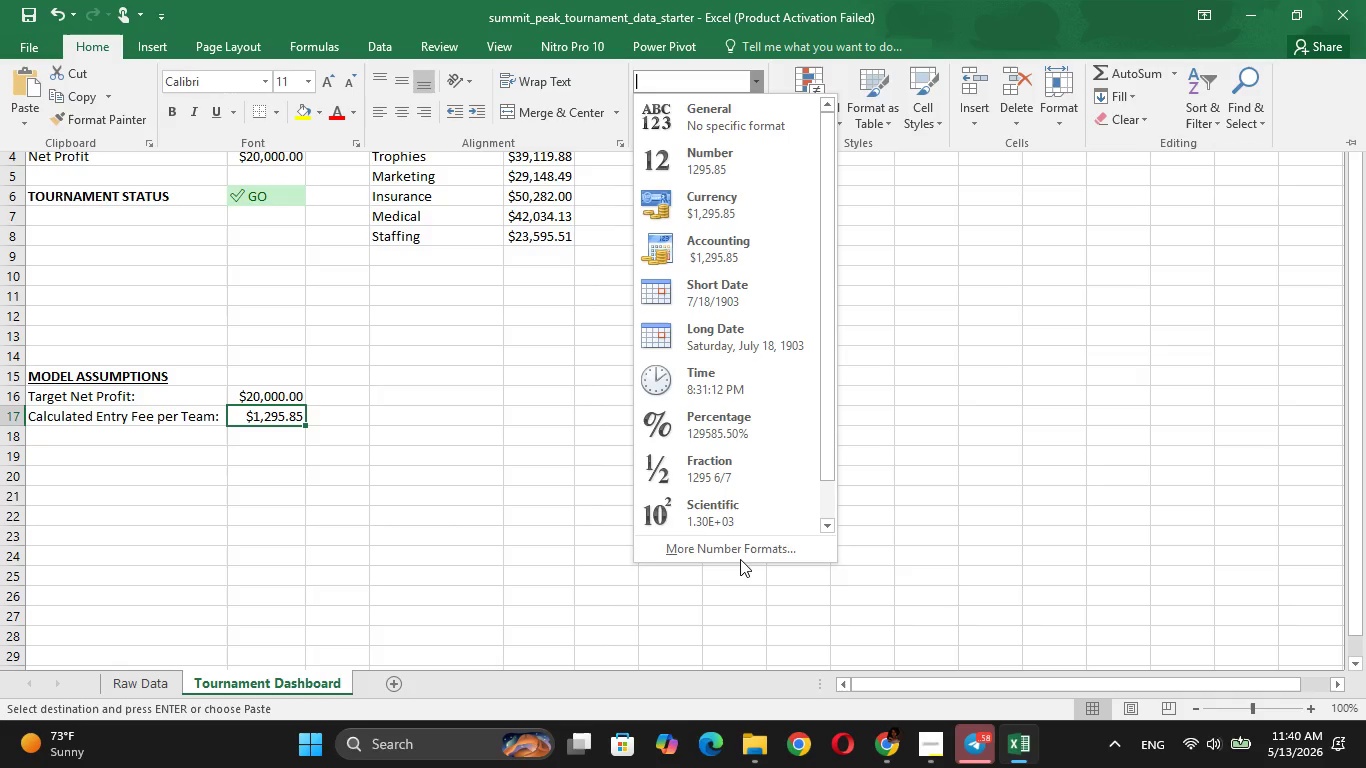 
left_click([740, 549])
 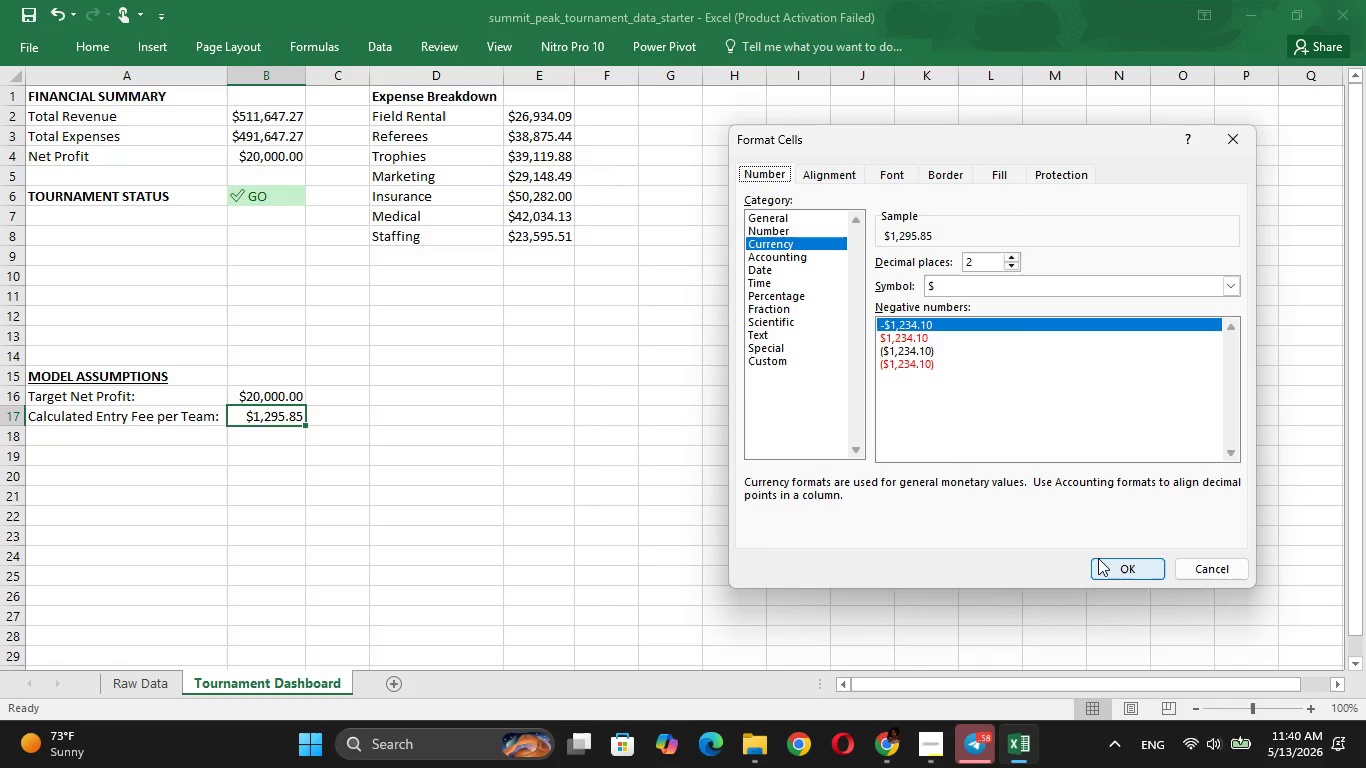 
left_click([1098, 558])
 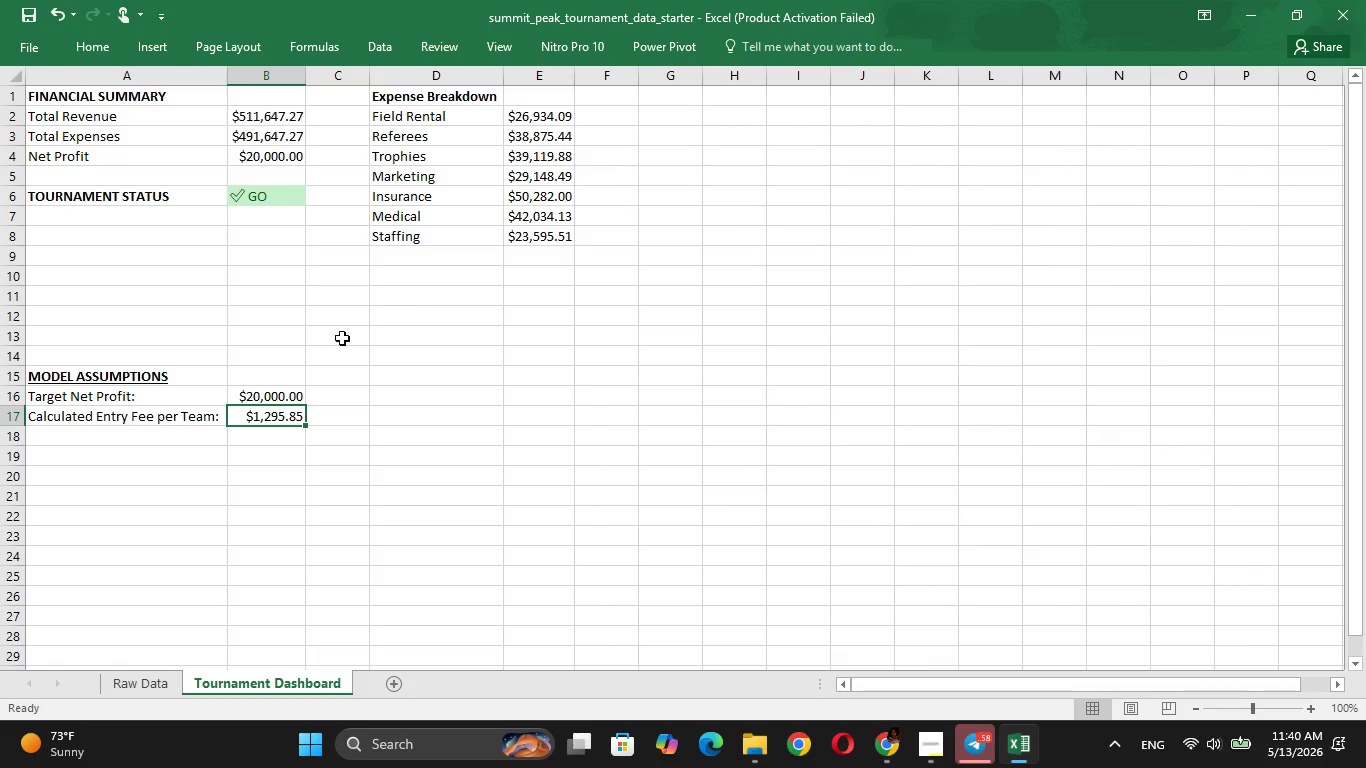 
left_click([427, 316])
 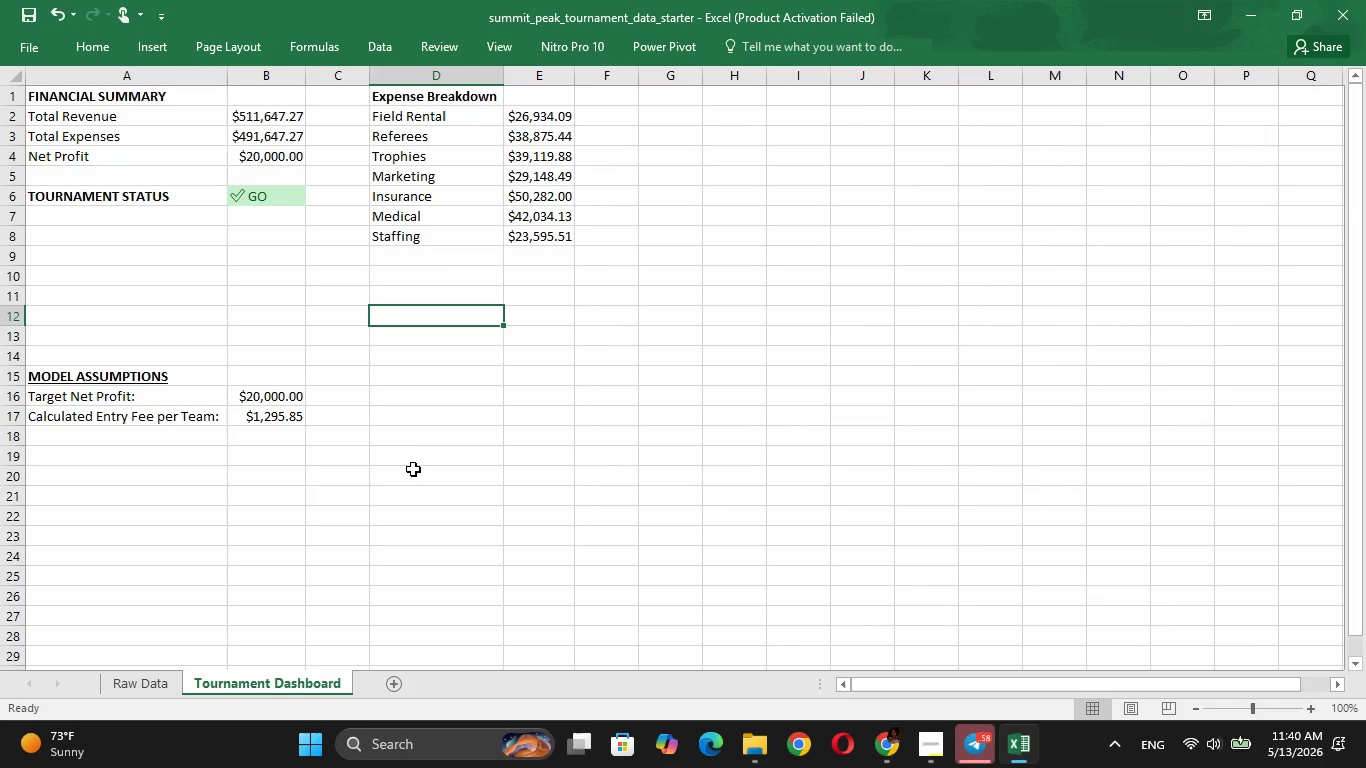 
left_click([413, 469])
 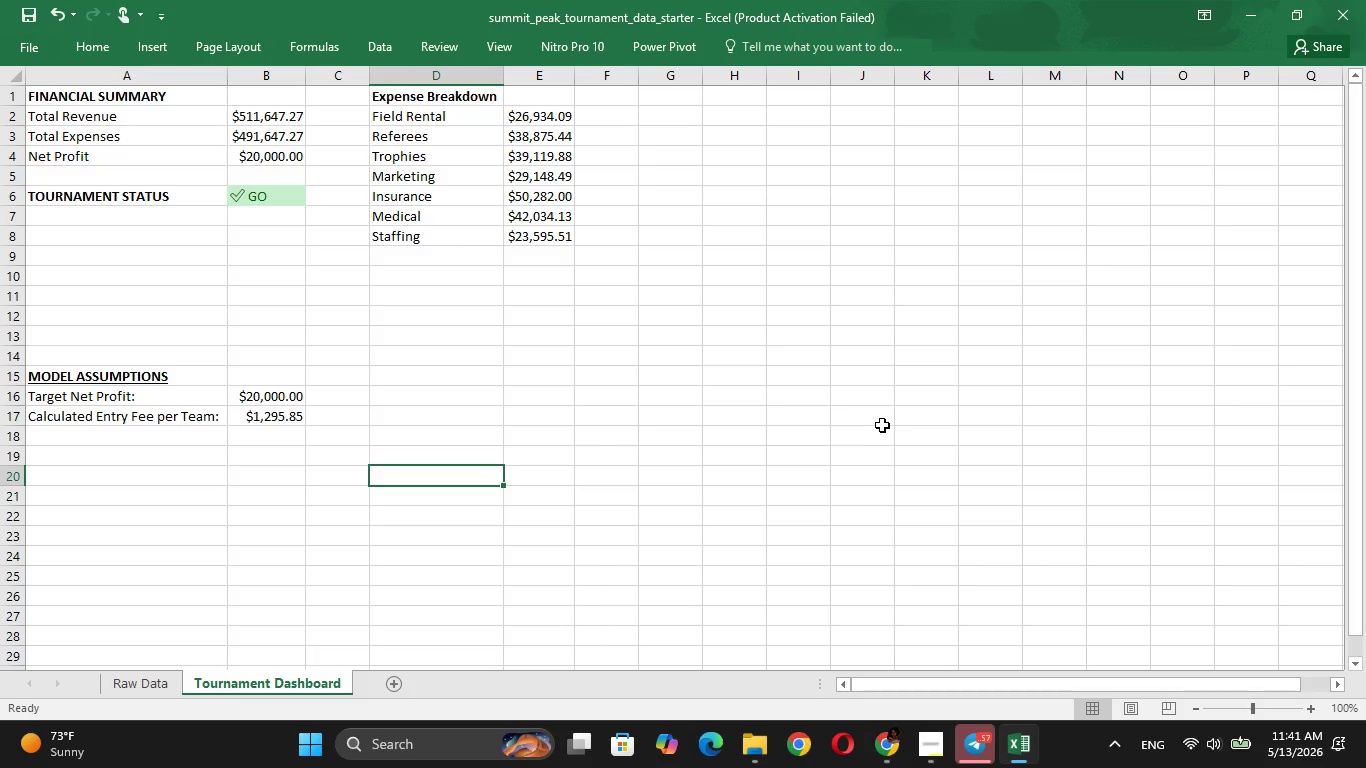 
wait(19.3)
 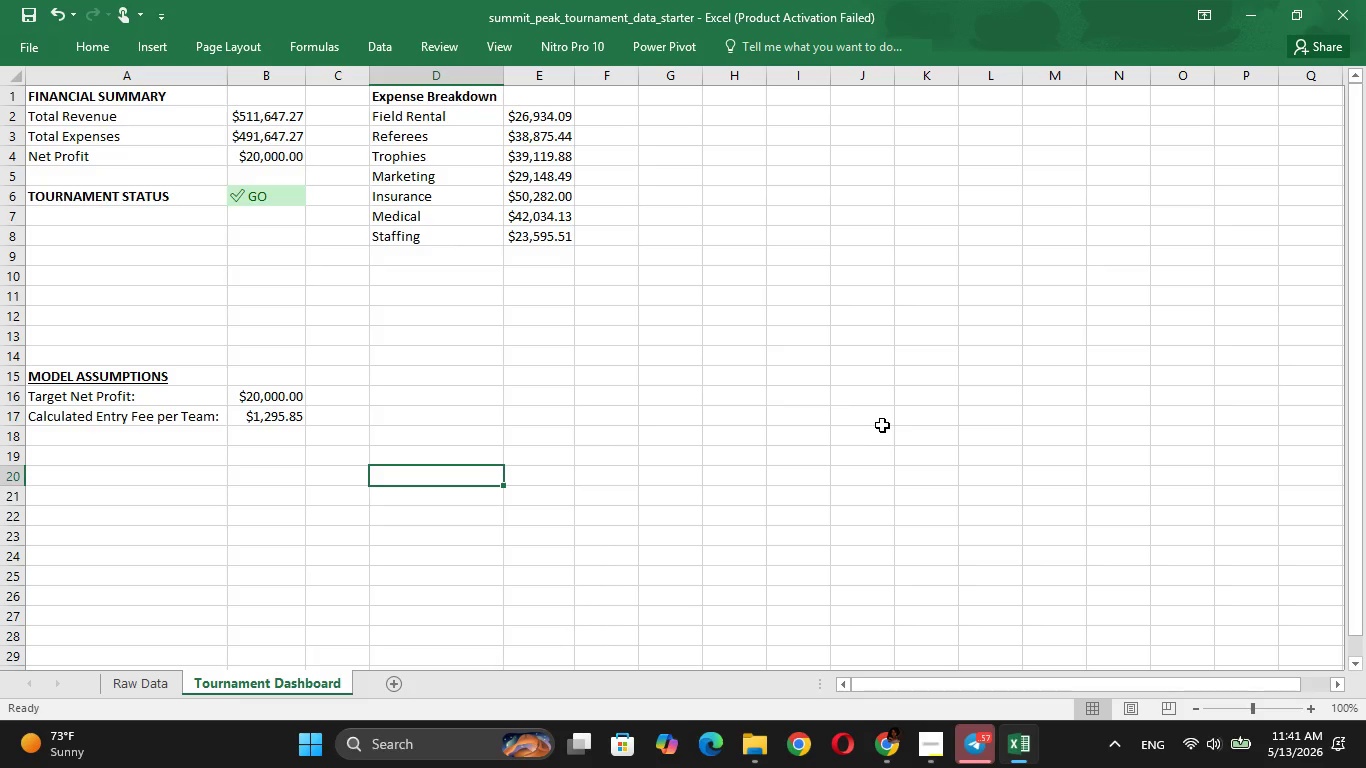 
left_click([797, 341])